 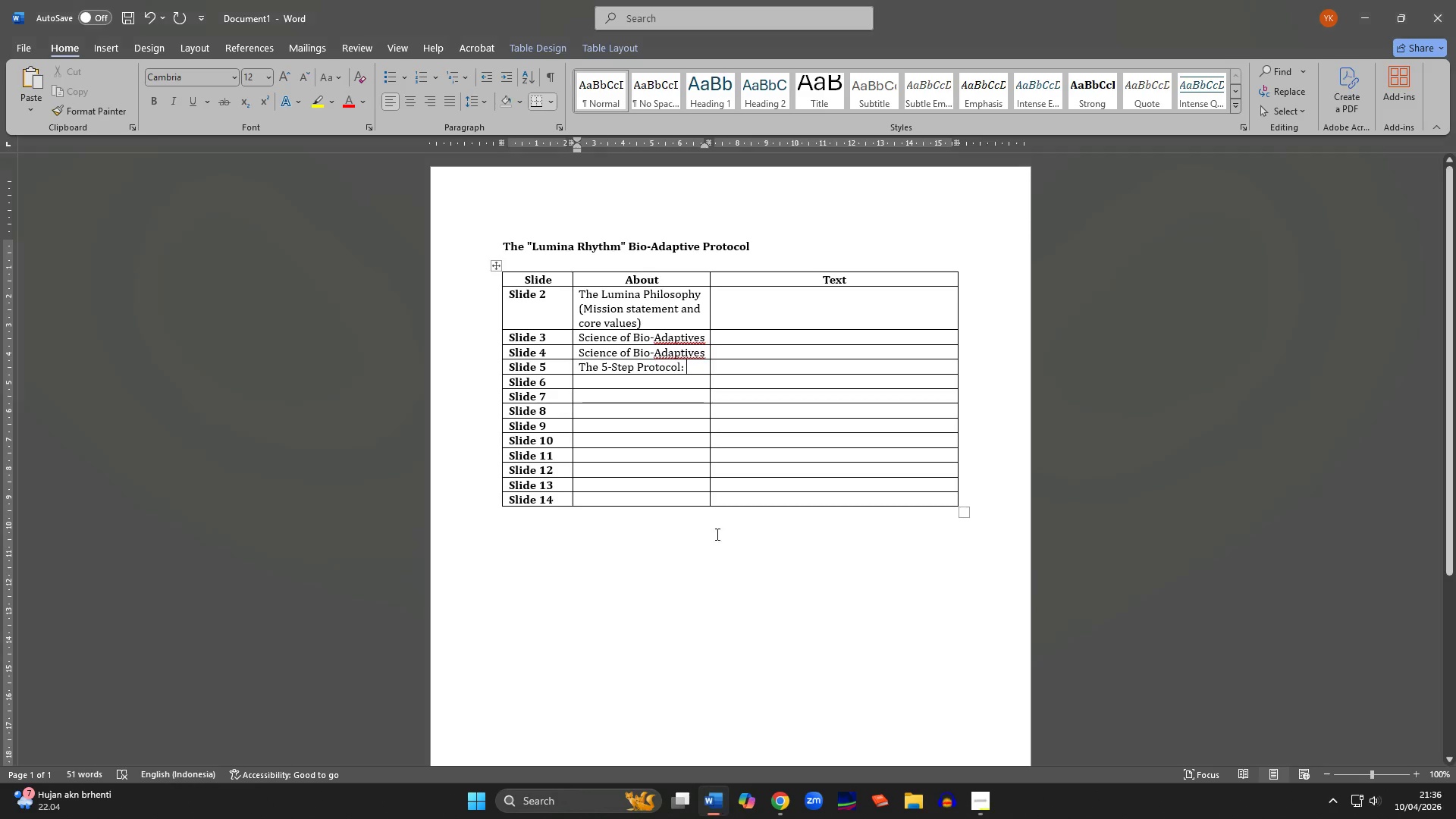 
type(Prepare)
 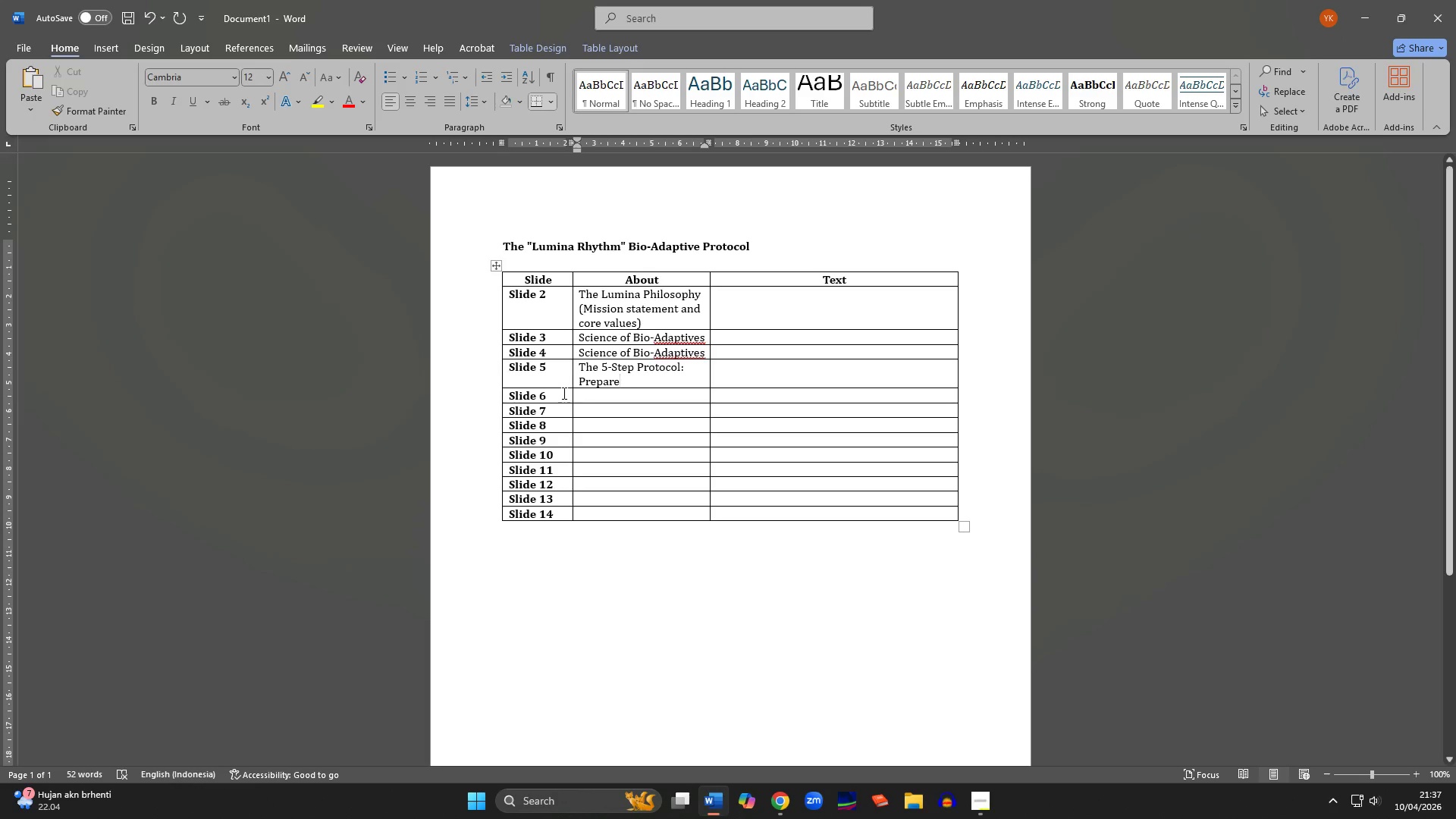 
left_click([574, 378])
 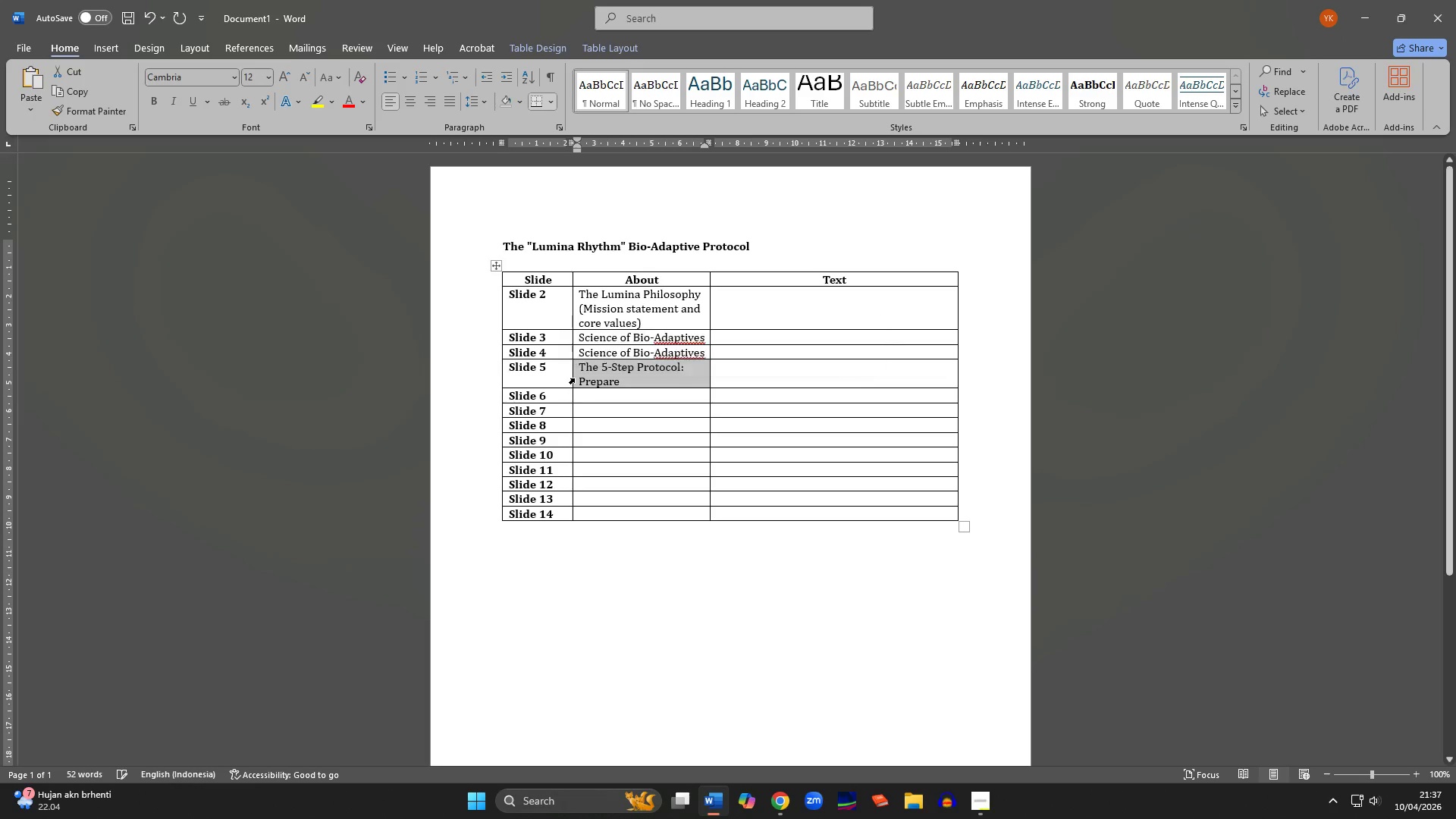 
key(Control+C)
 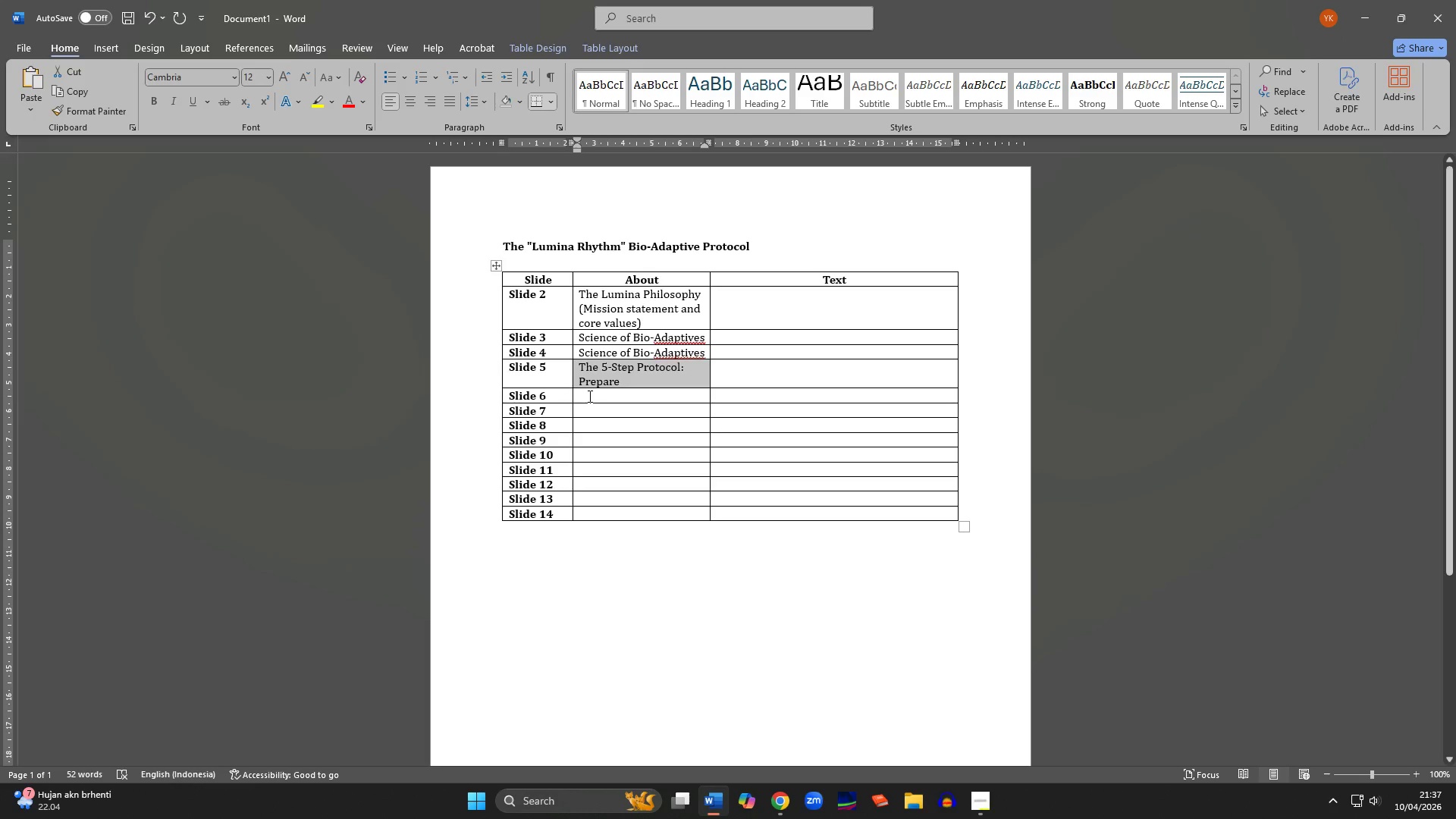 
left_click([588, 396])
 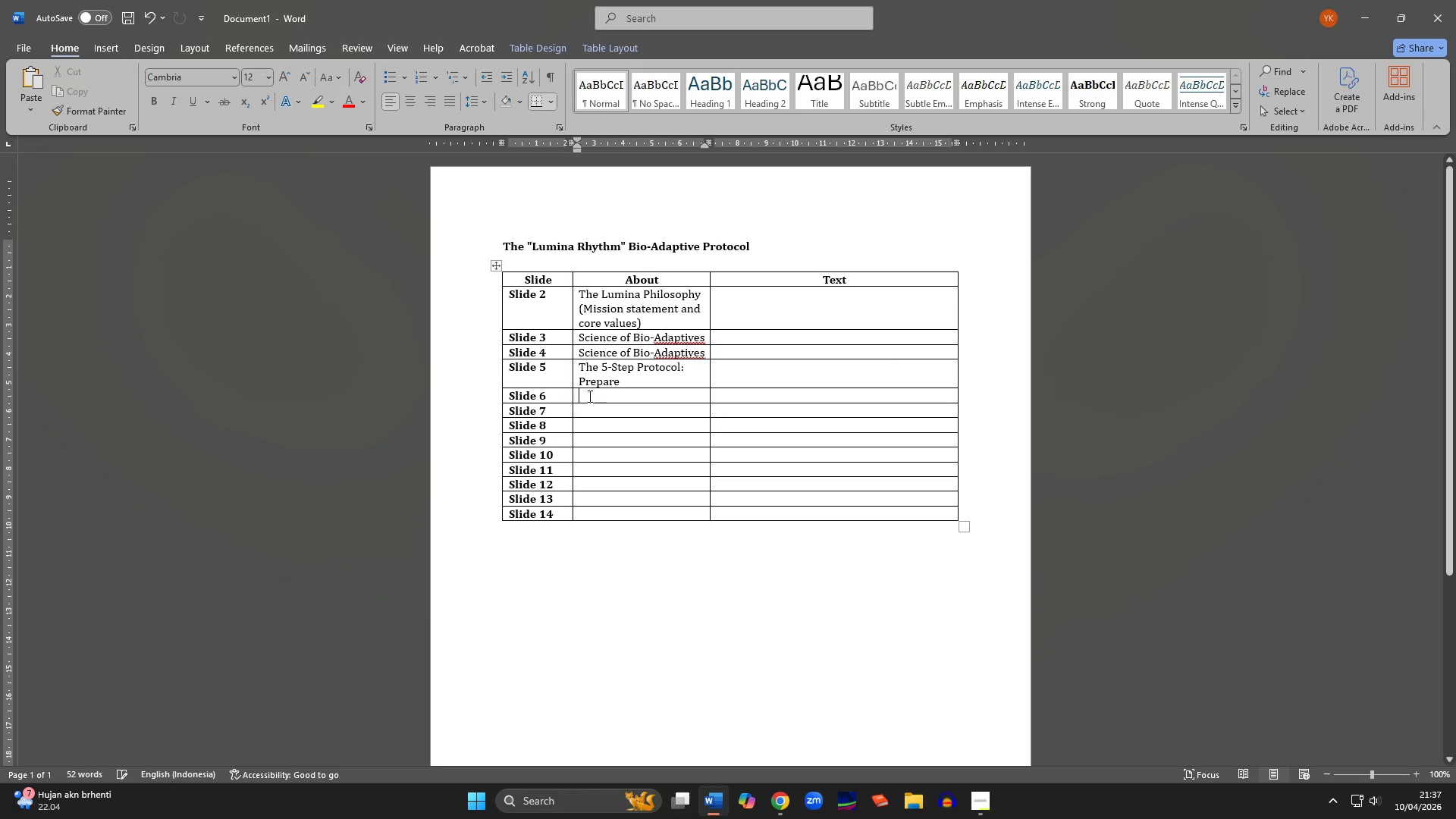 
left_click_drag(start_coordinate=[588, 396], to_coordinate=[588, 422])
 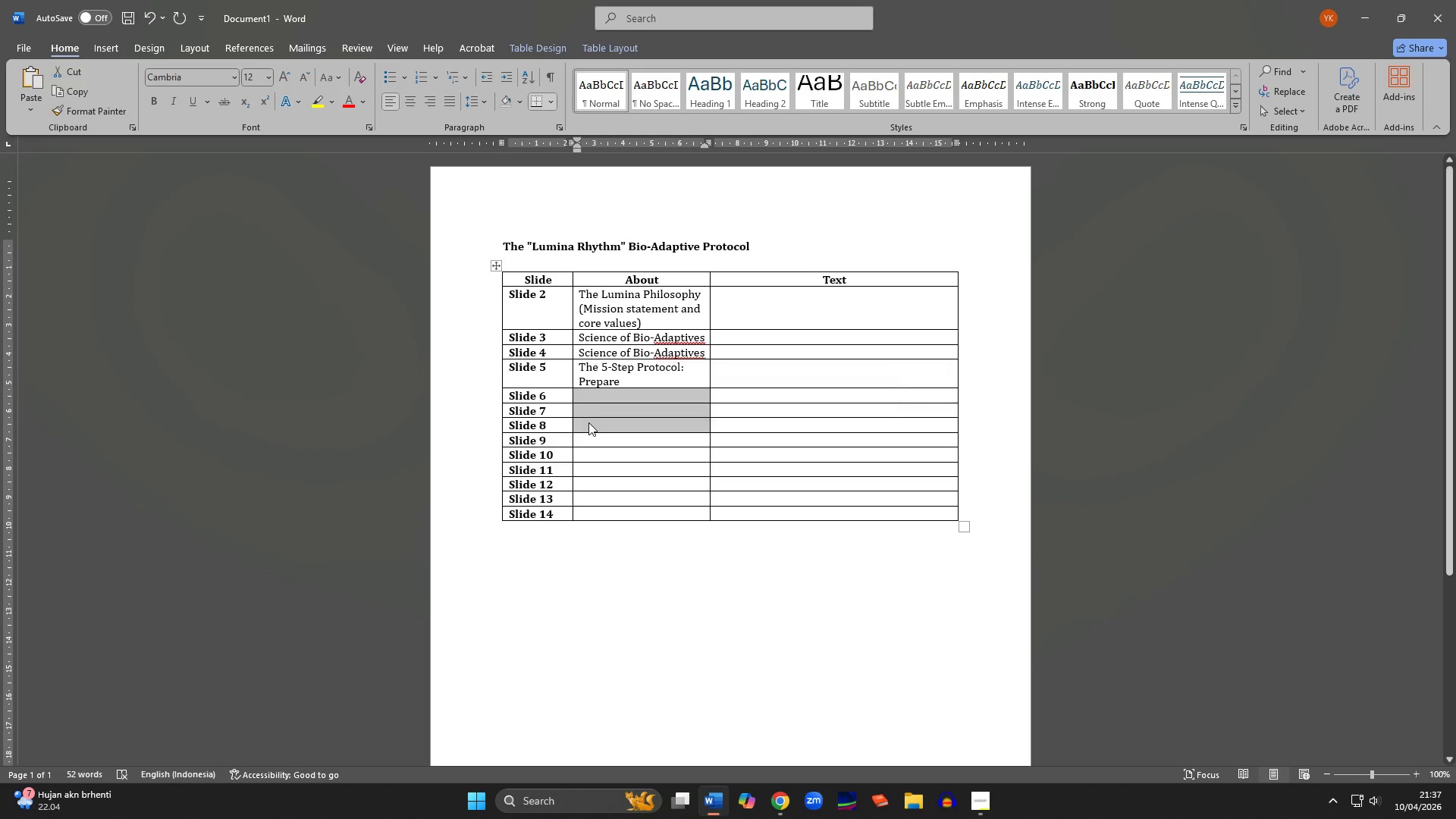 
hold_key(key=ControlLeft, duration=0.73)
 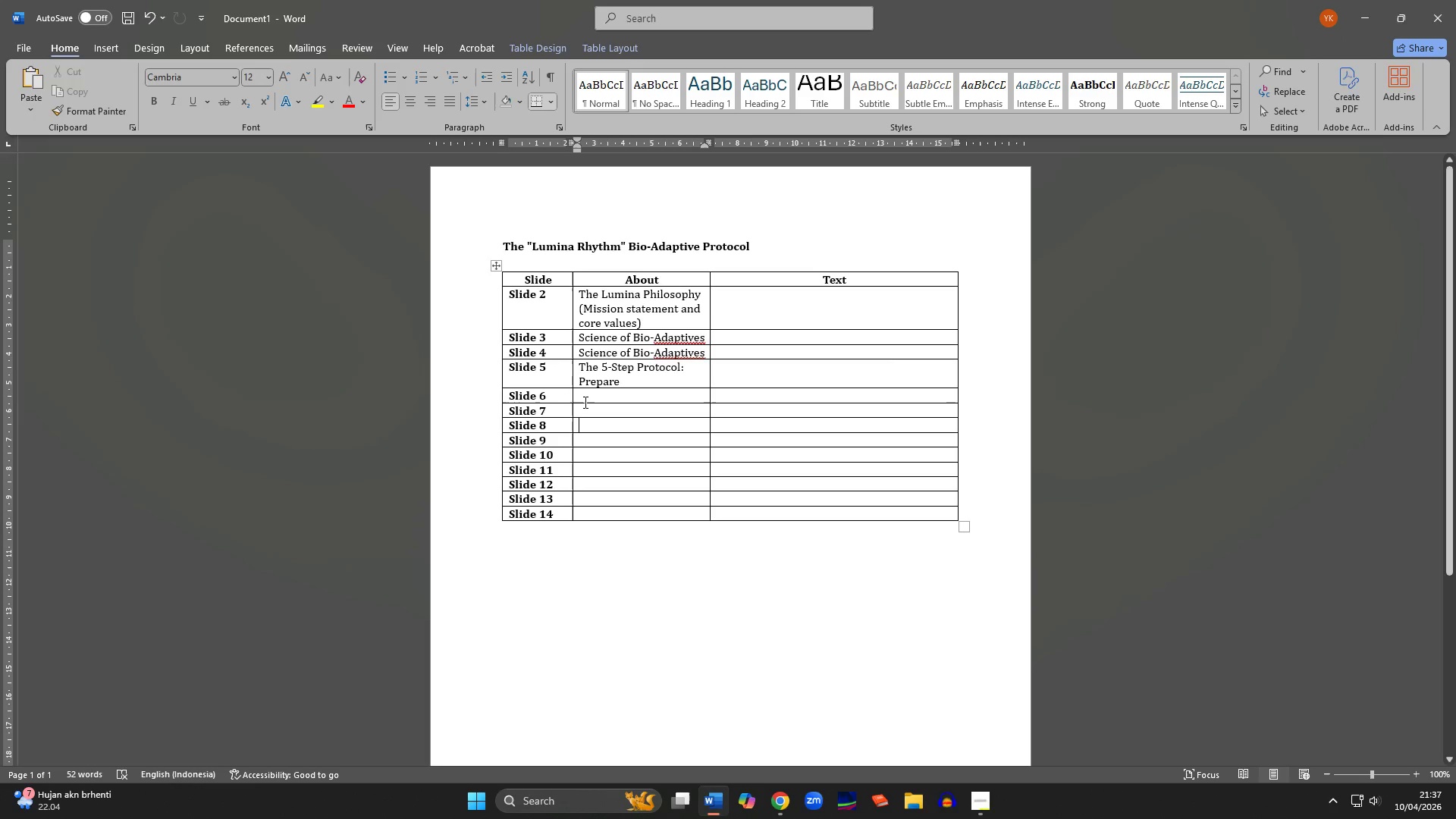 
left_click([588, 422])
 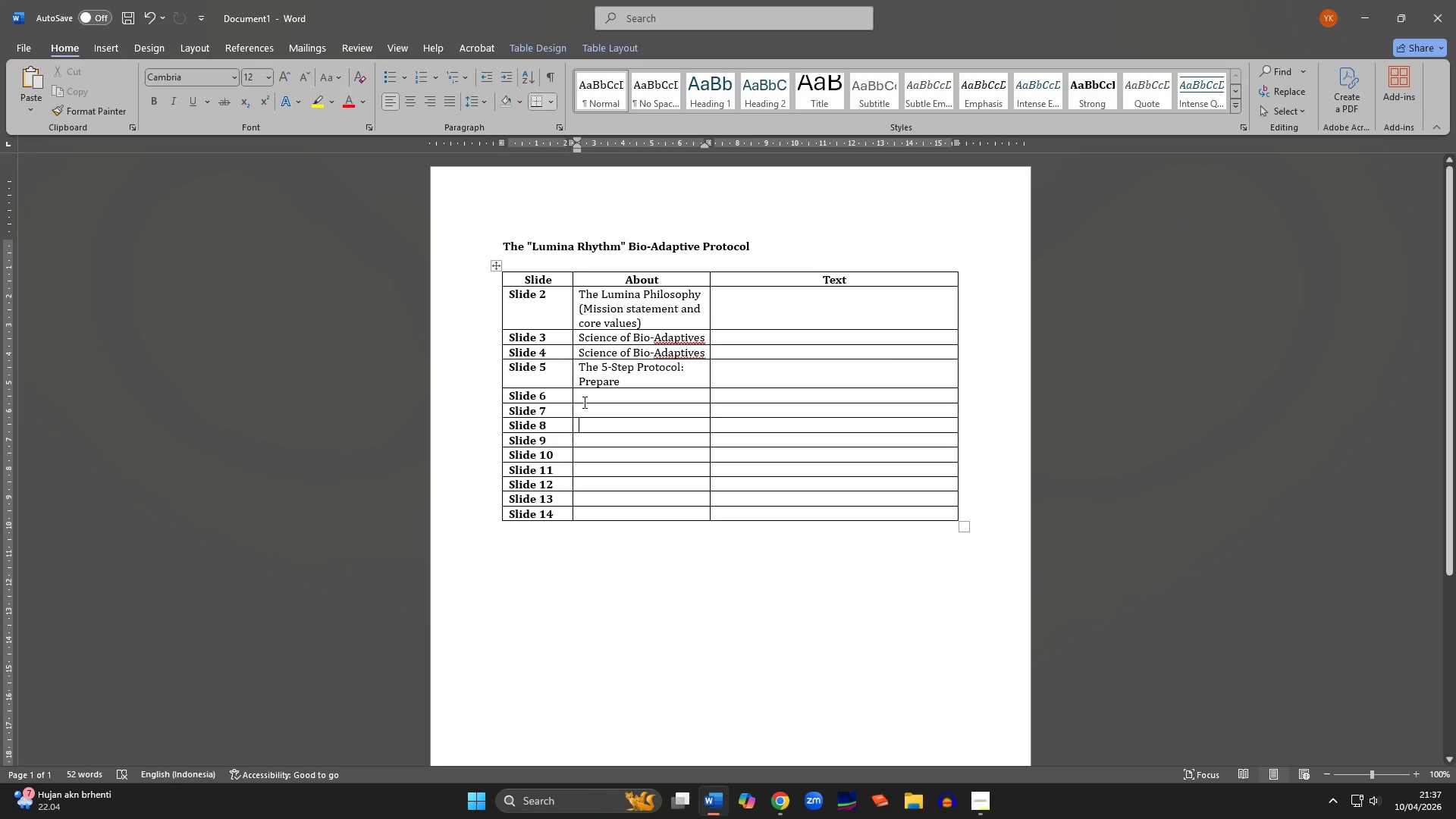 
left_click([583, 402])
 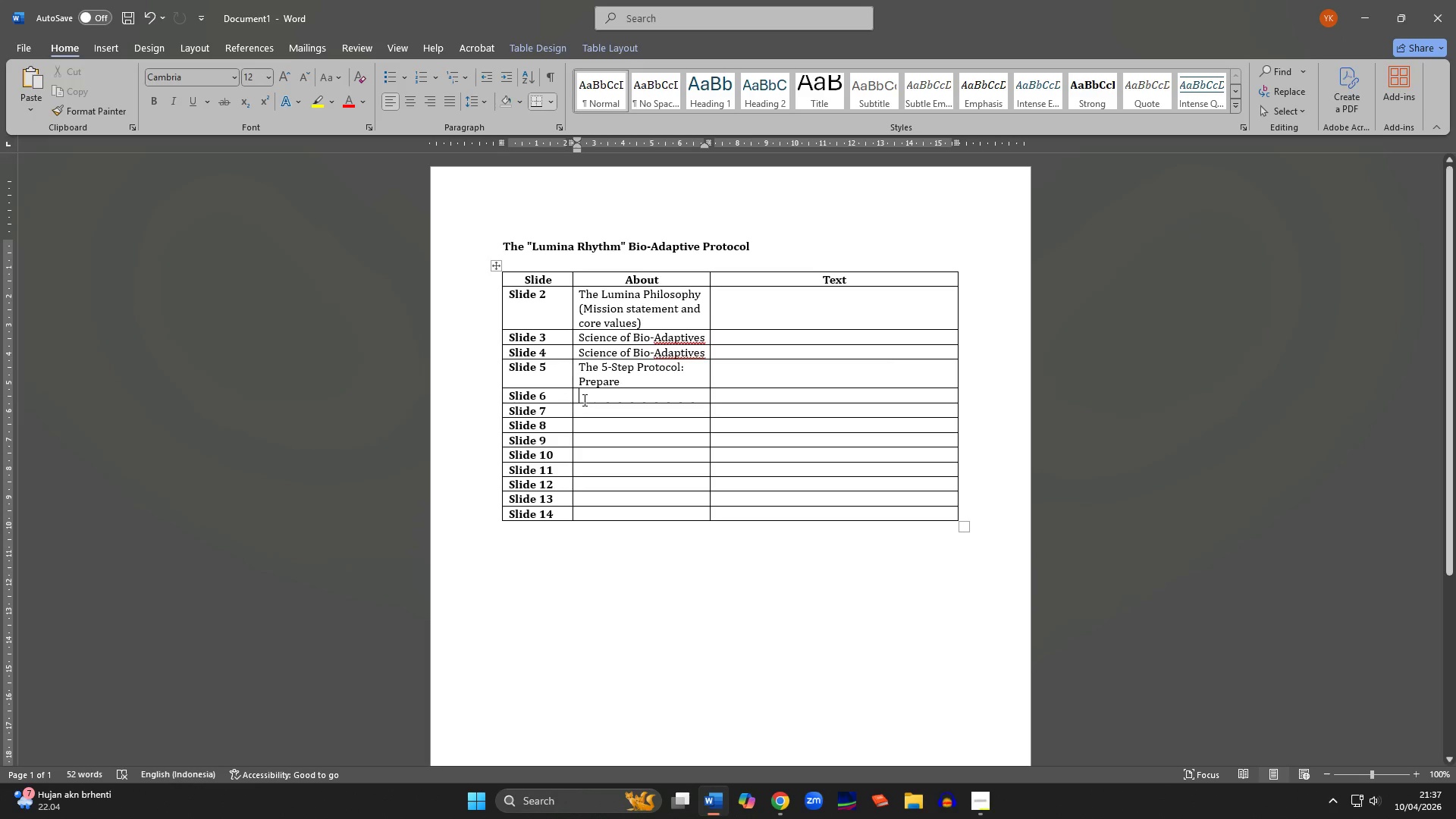 
left_click_drag(start_coordinate=[583, 400], to_coordinate=[586, 434])
 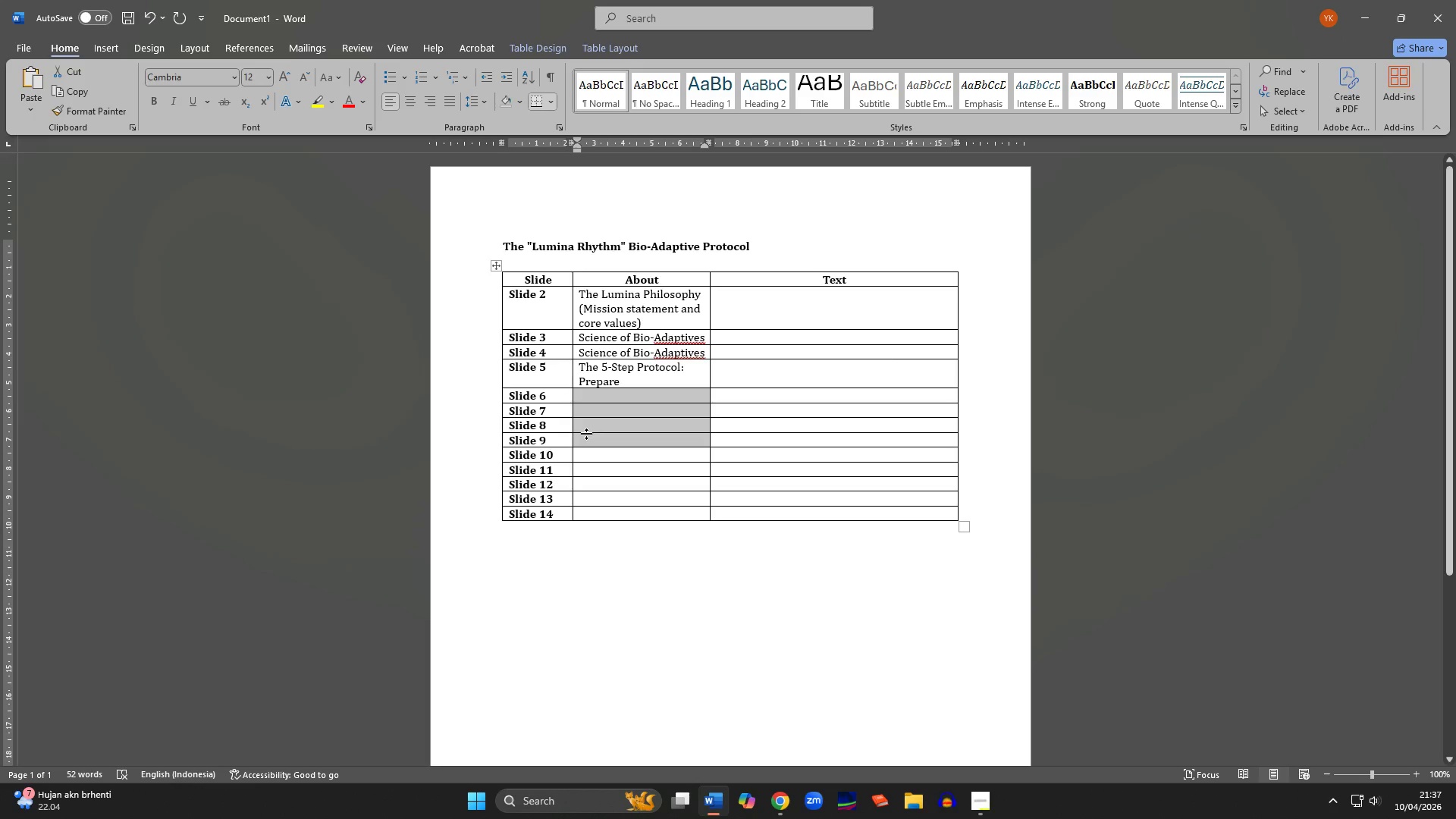 
key(Control+V)
 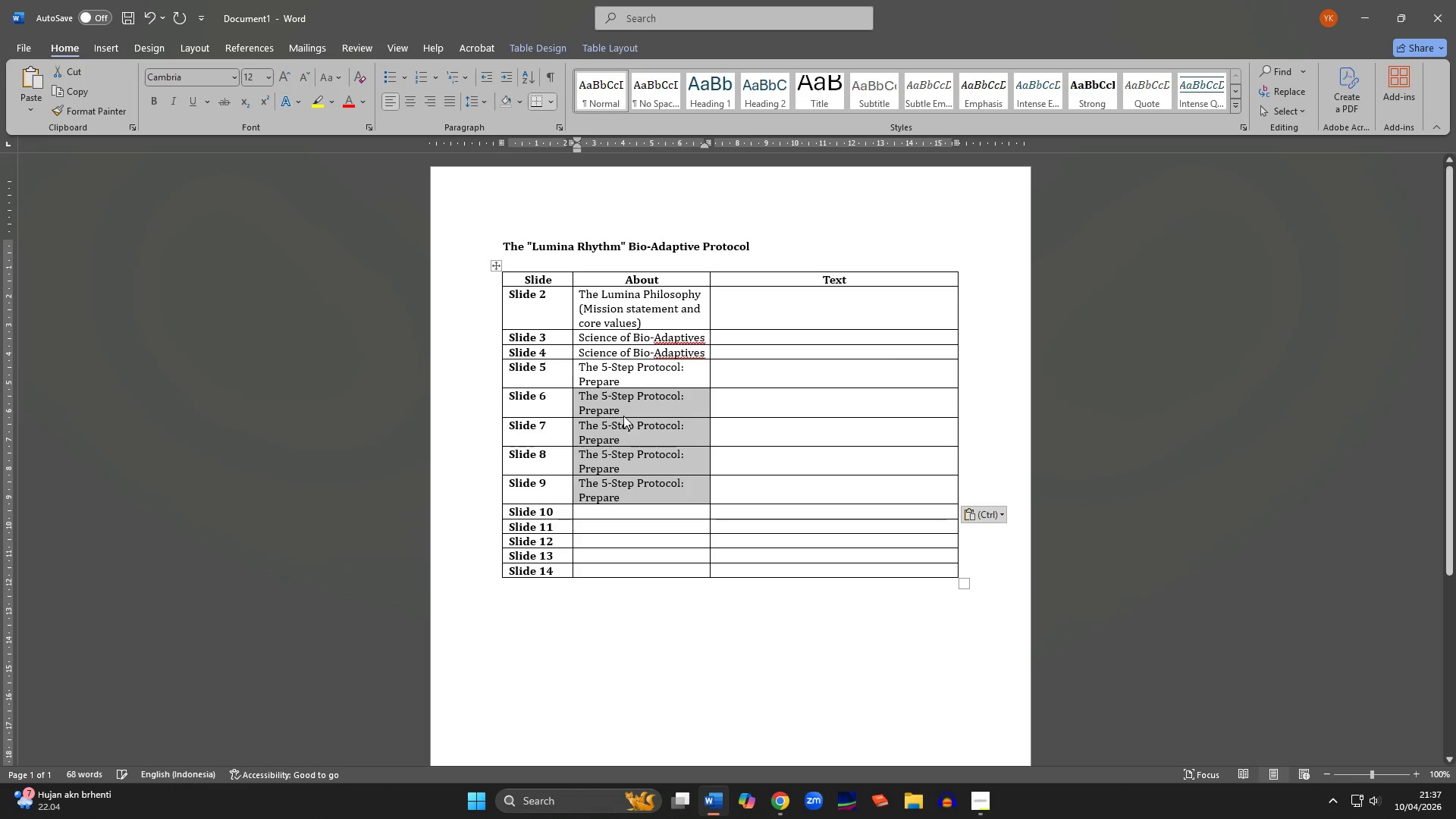 
left_click([629, 412])
 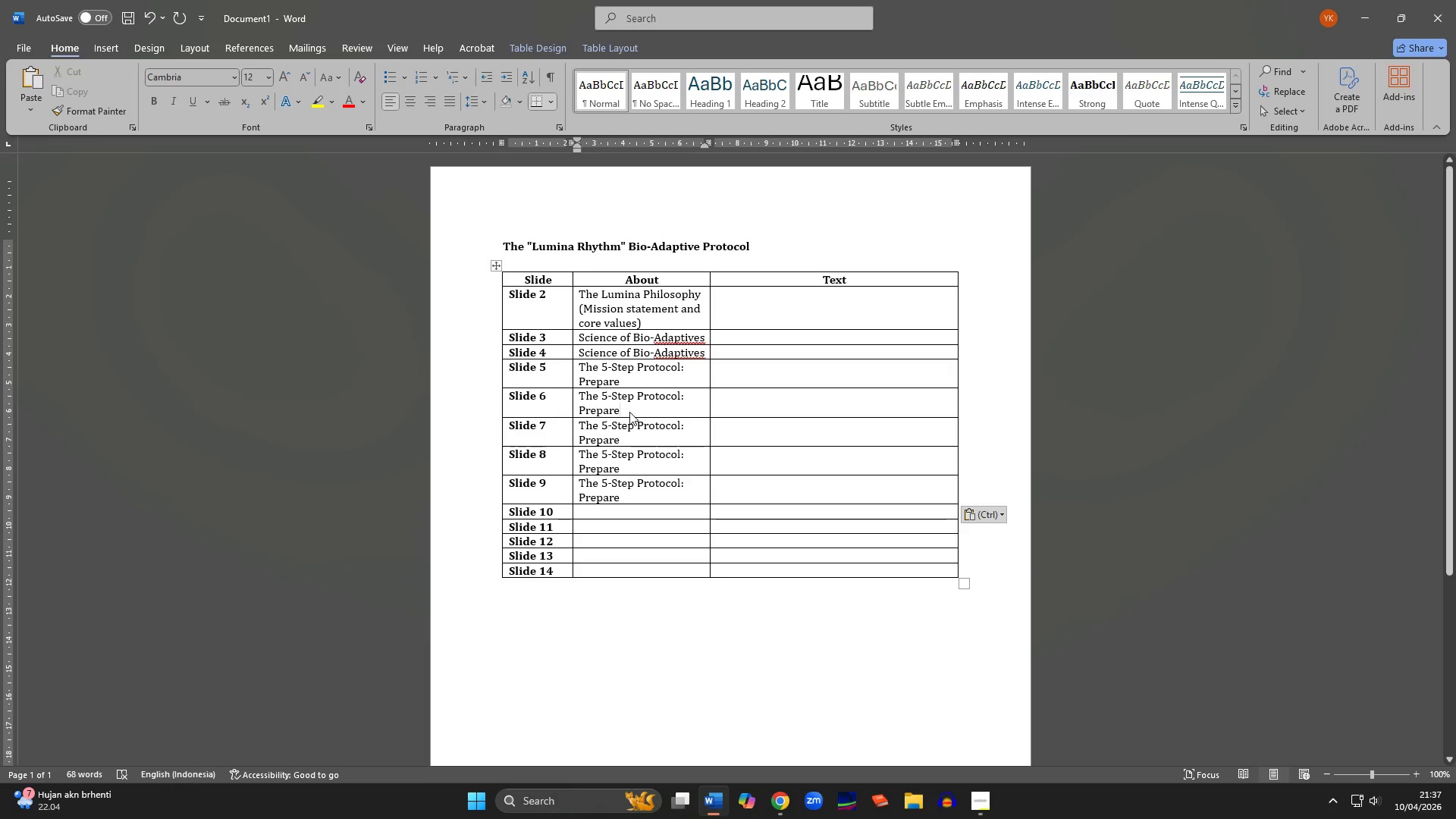 
key(Control+ControlRight)
 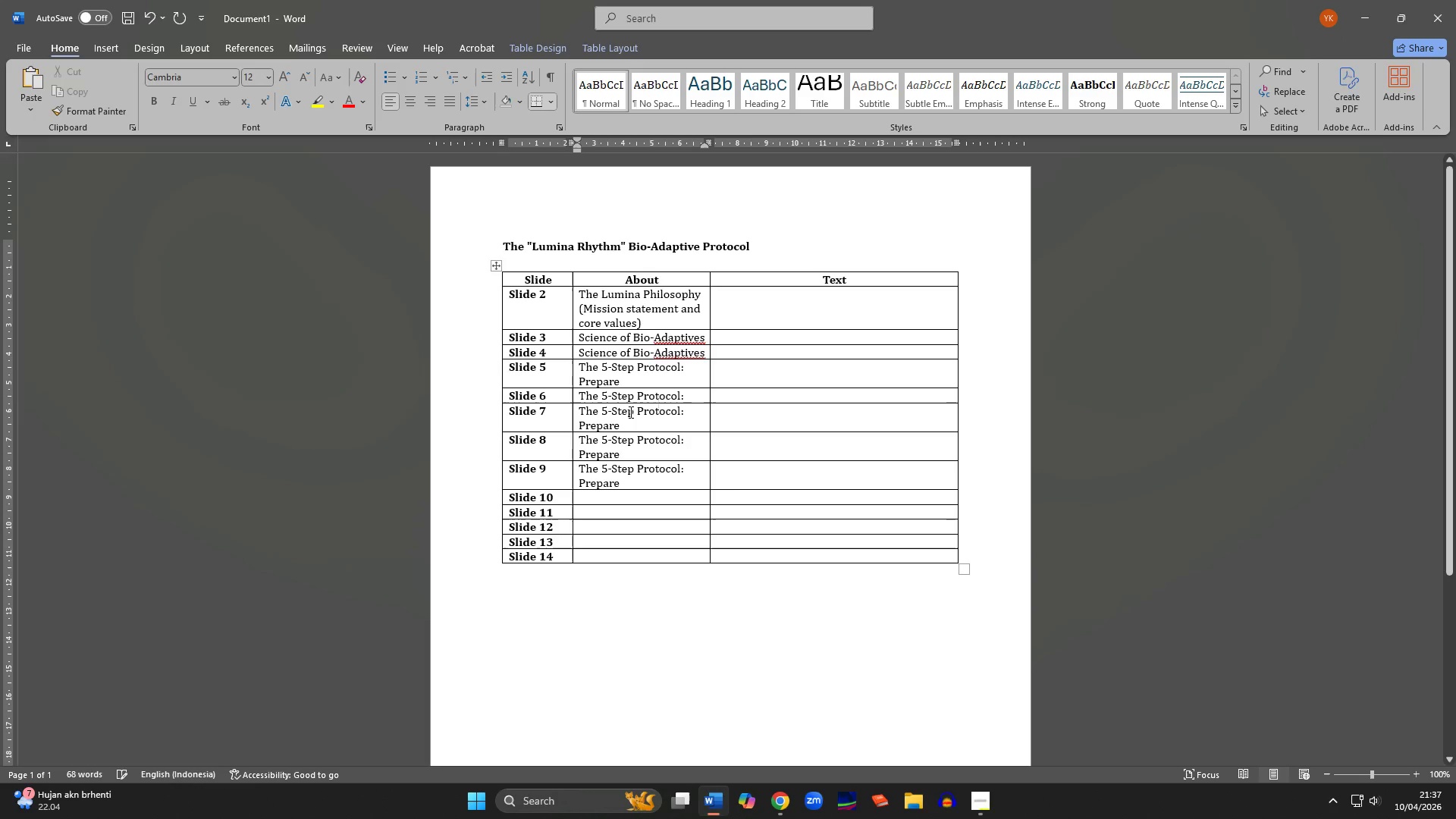 
key(Control+Backspace)
 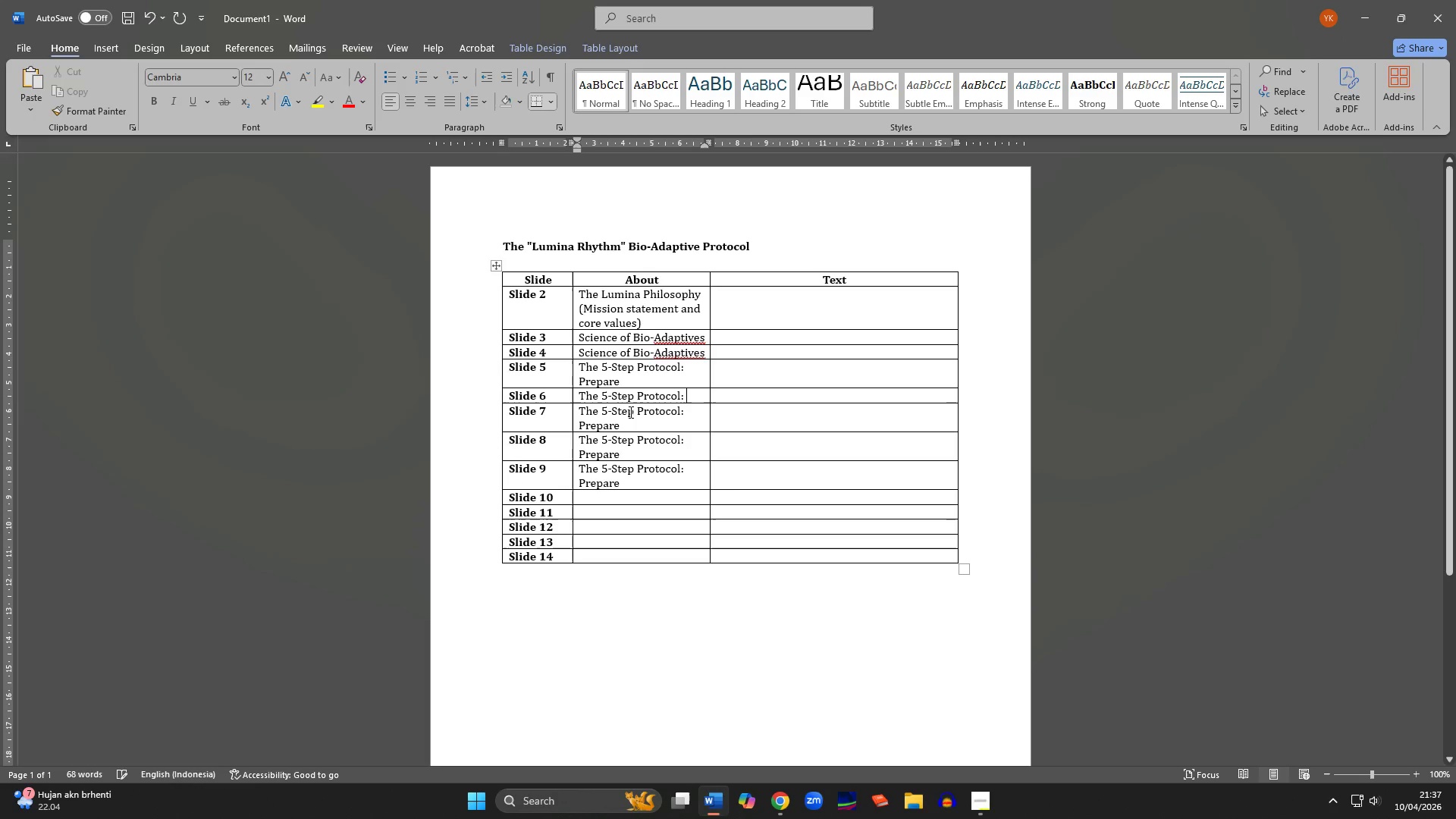 
type(Analyze)
 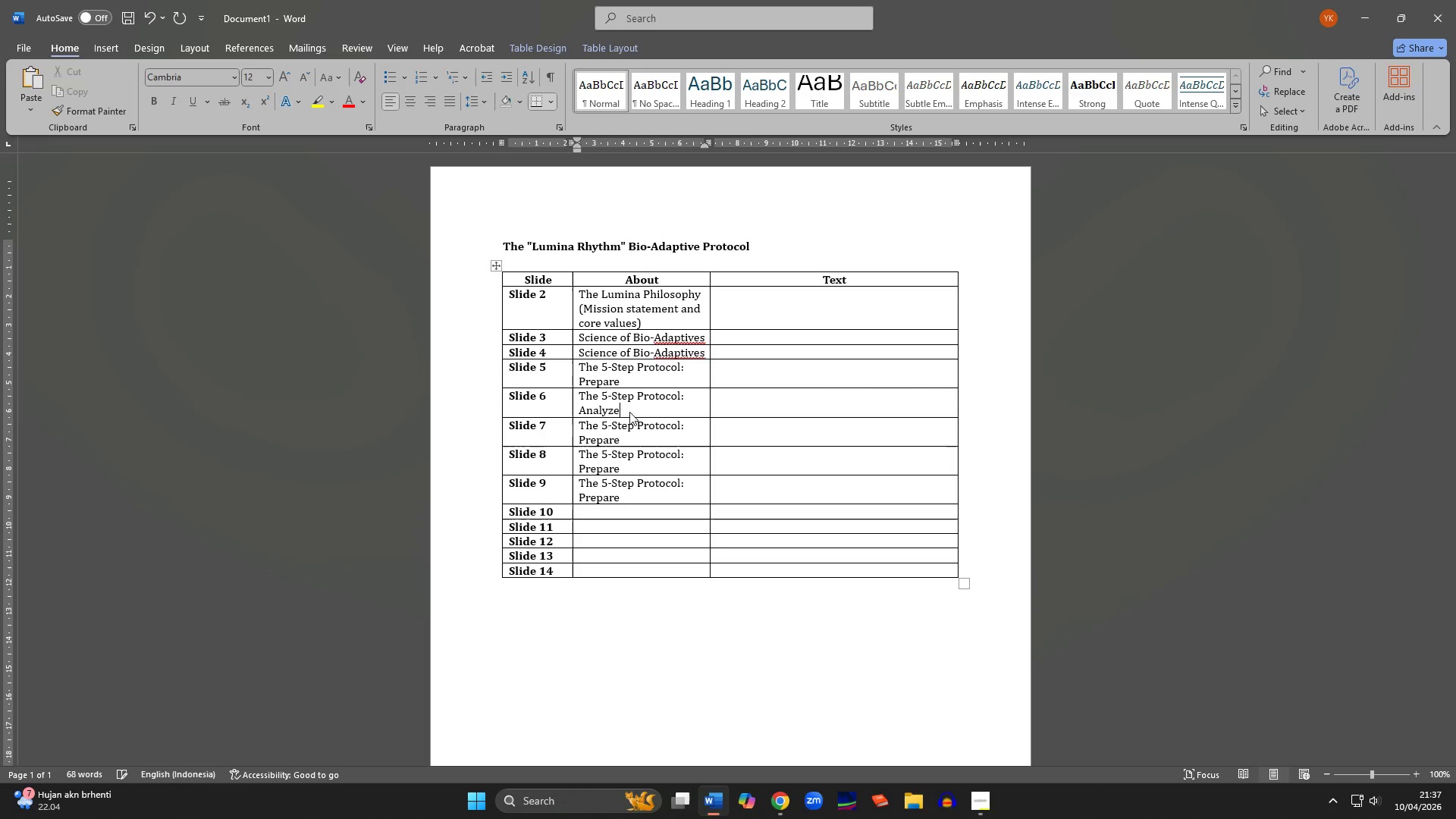 
key(ArrowDown)
 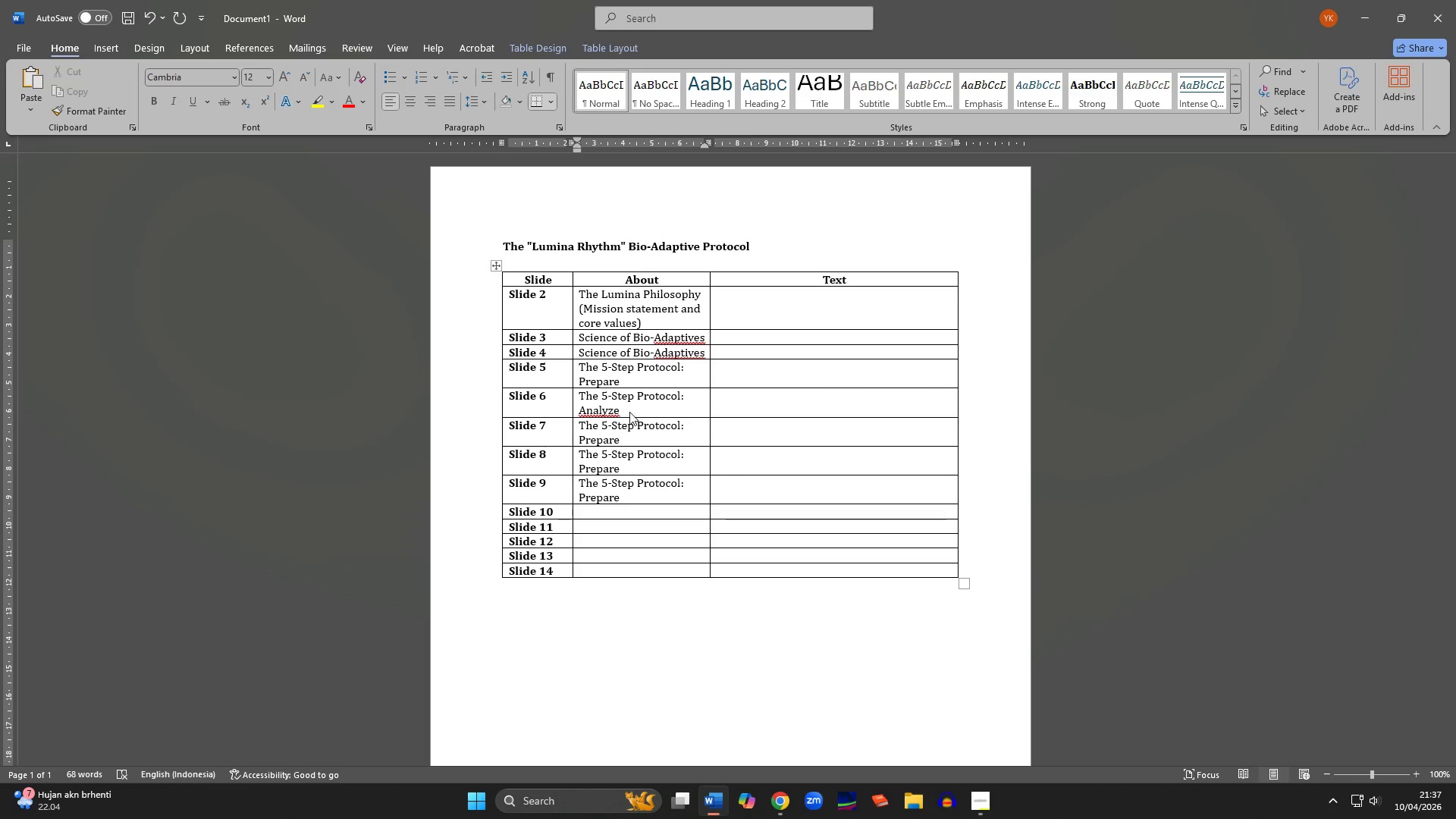 
key(ArrowDown)
 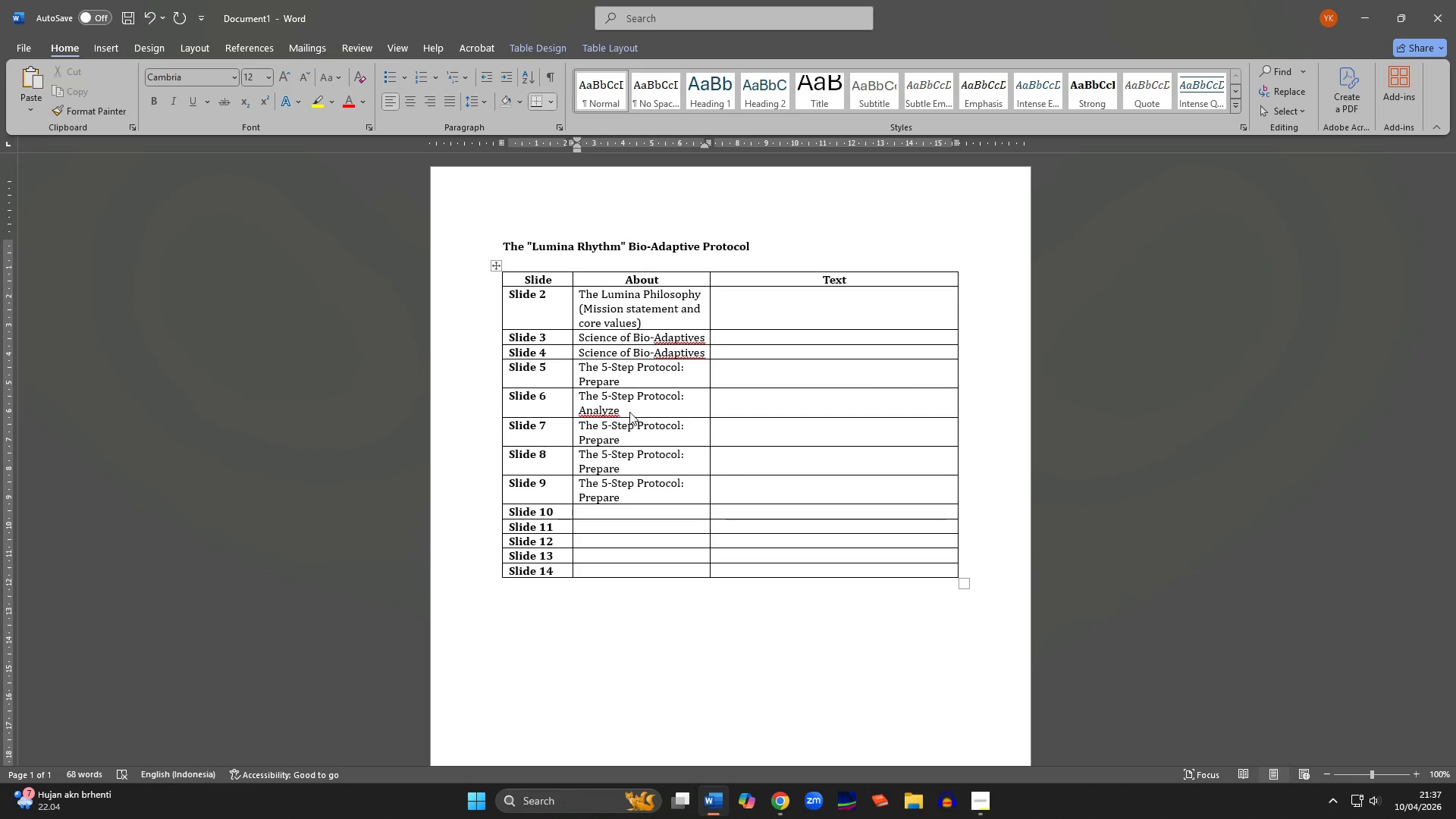 
wait(6.84)
 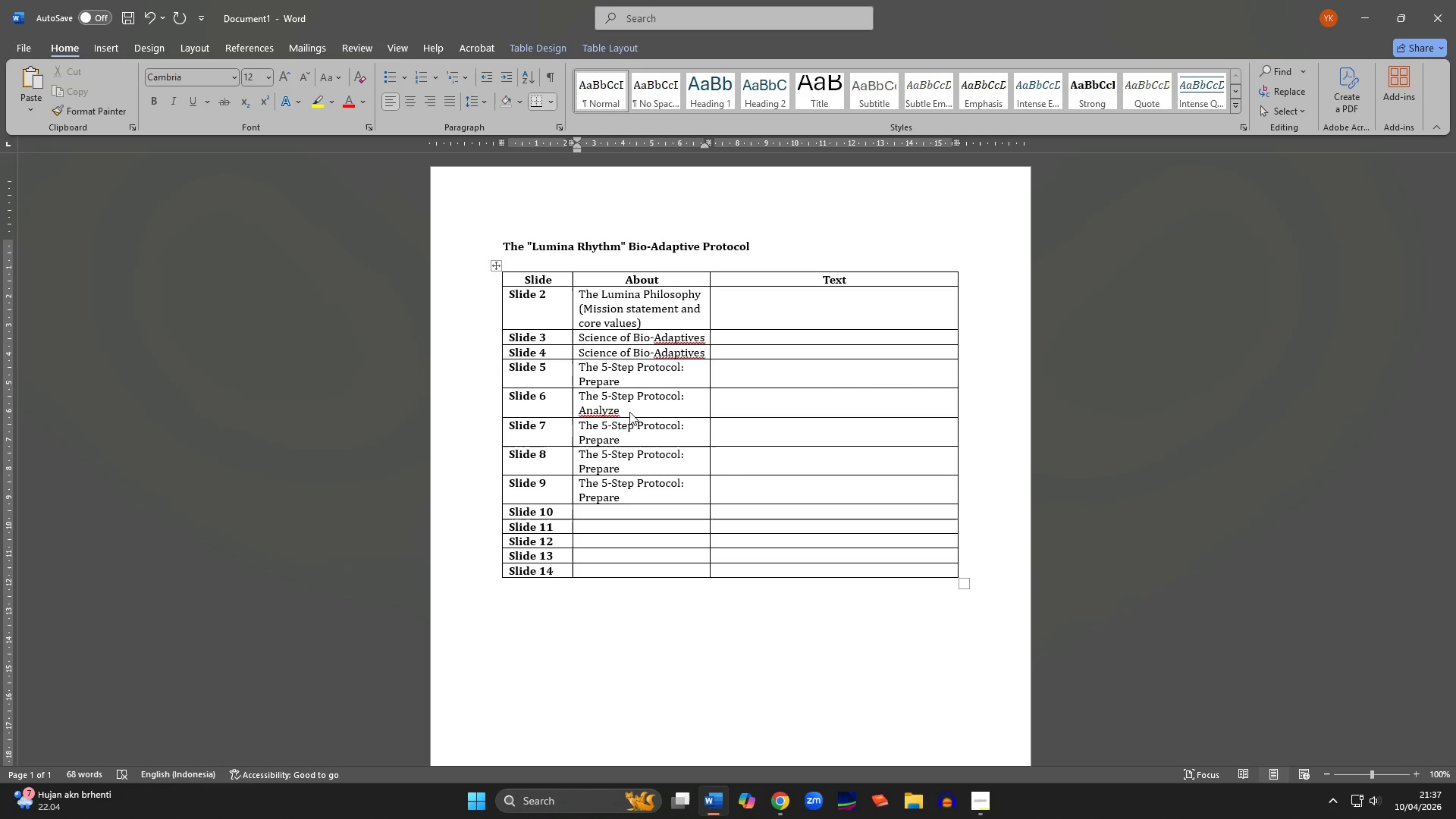 
left_click([974, 807])